 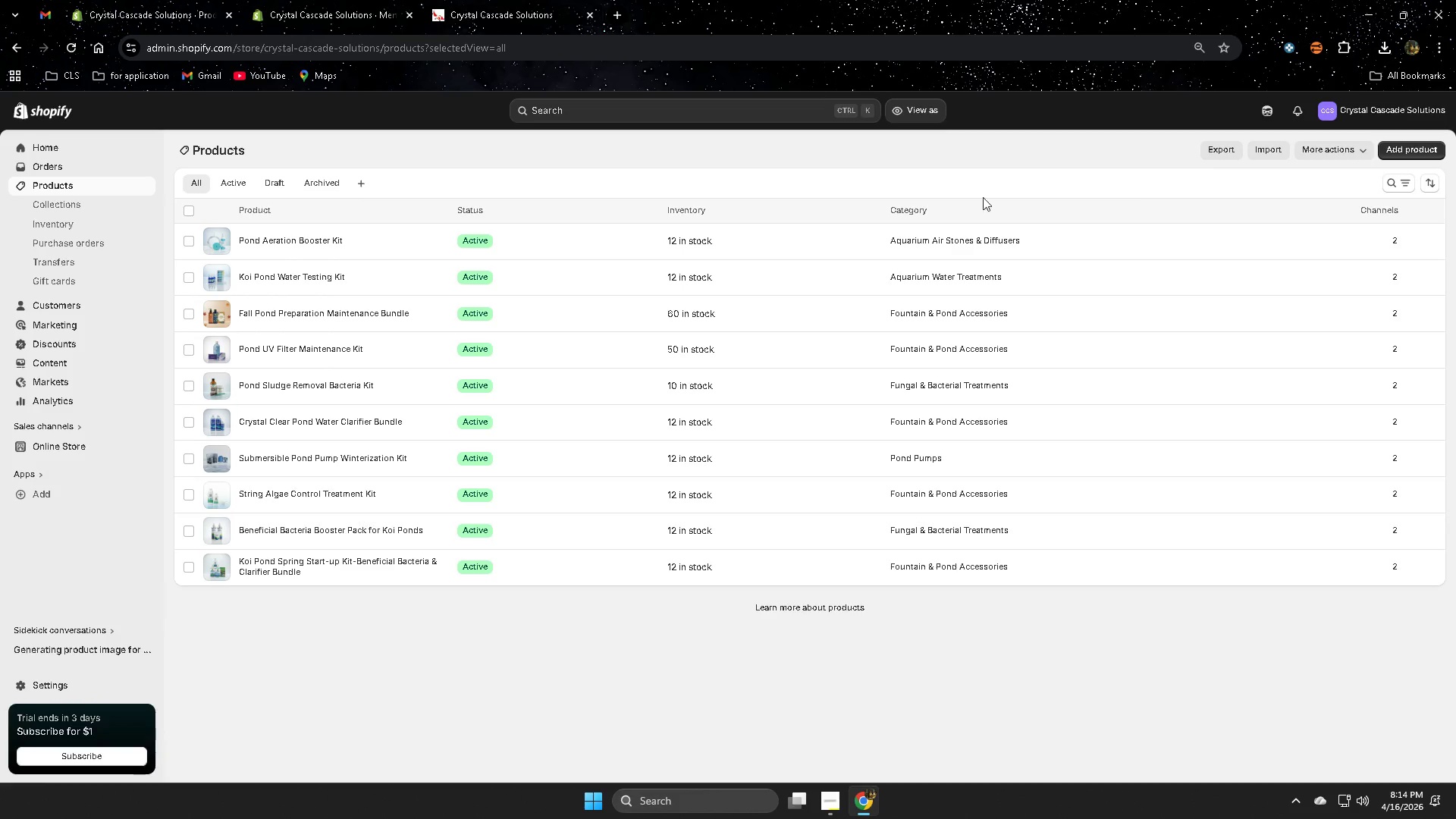 
left_click([1390, 113])
 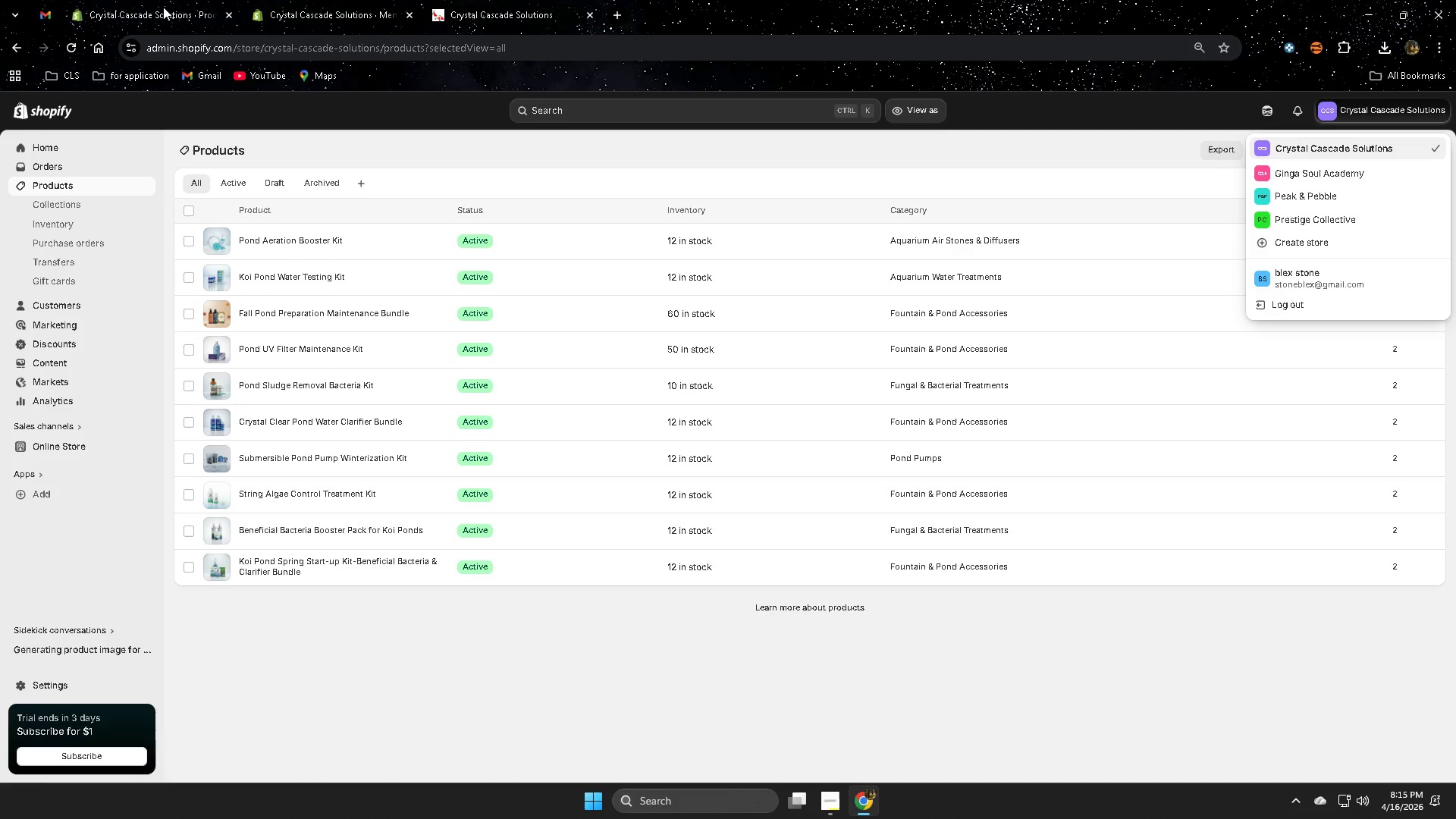 
left_click([43, 9])
 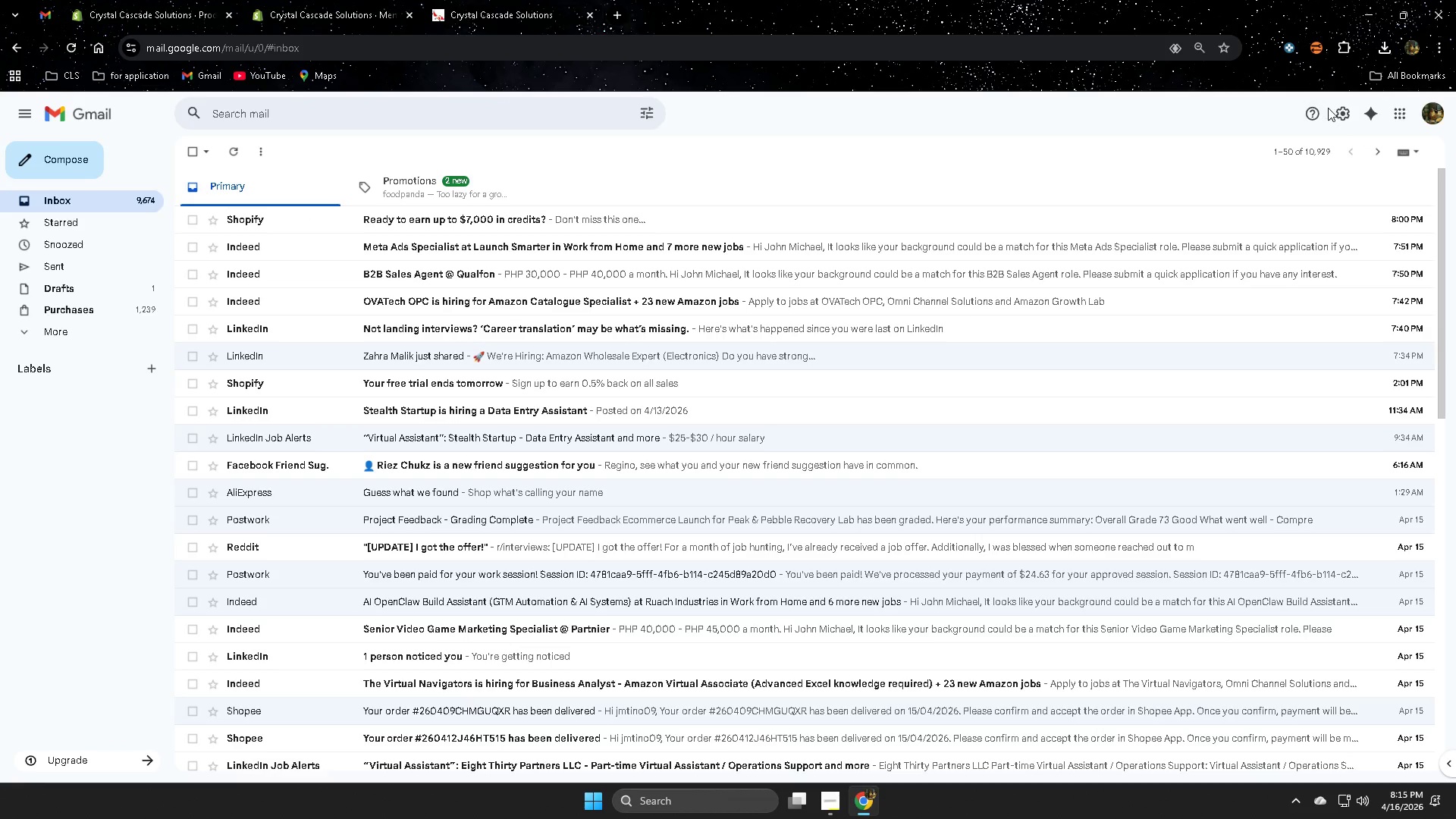 
left_click([1427, 121])
 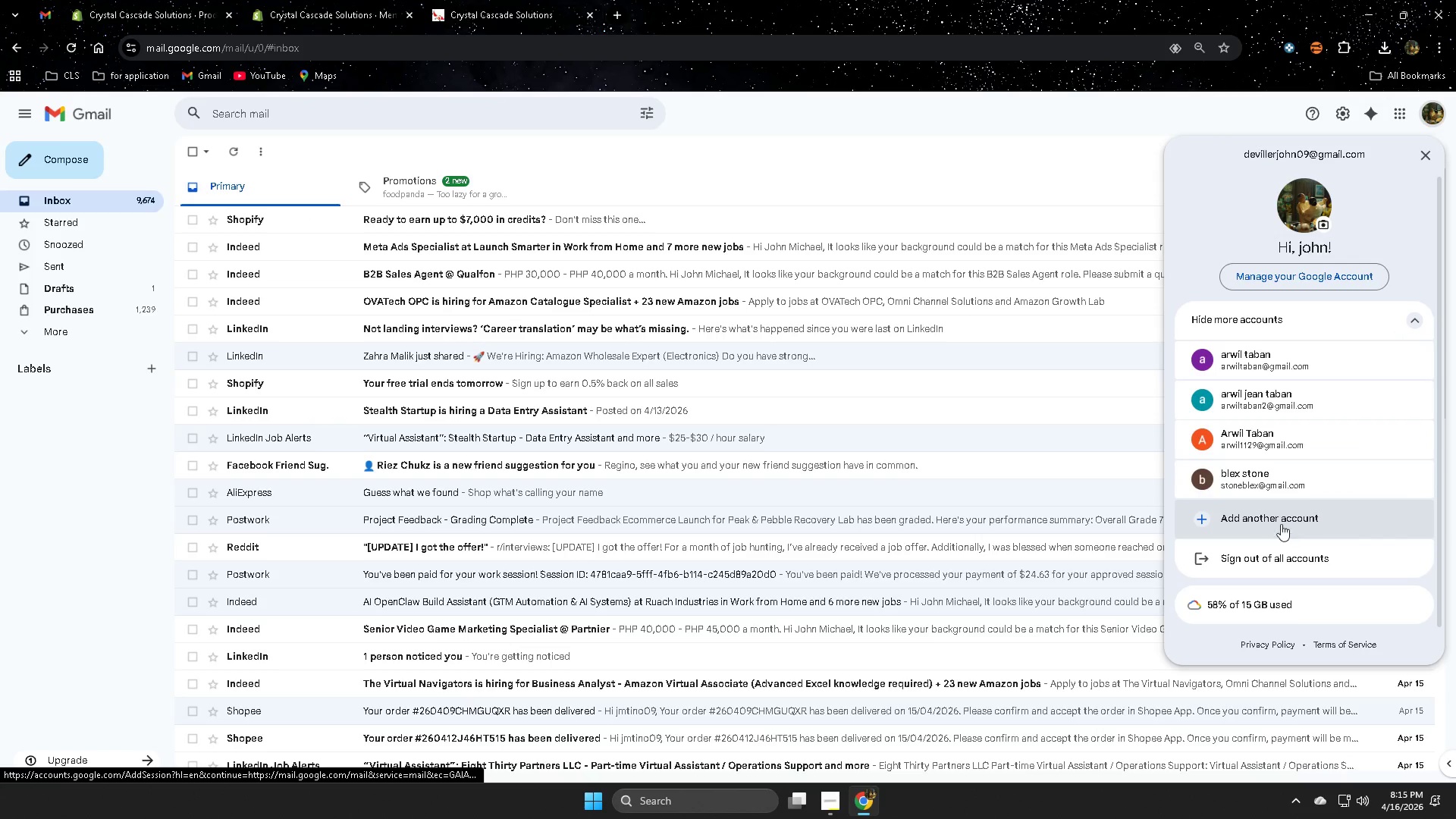 
left_click([1281, 482])
 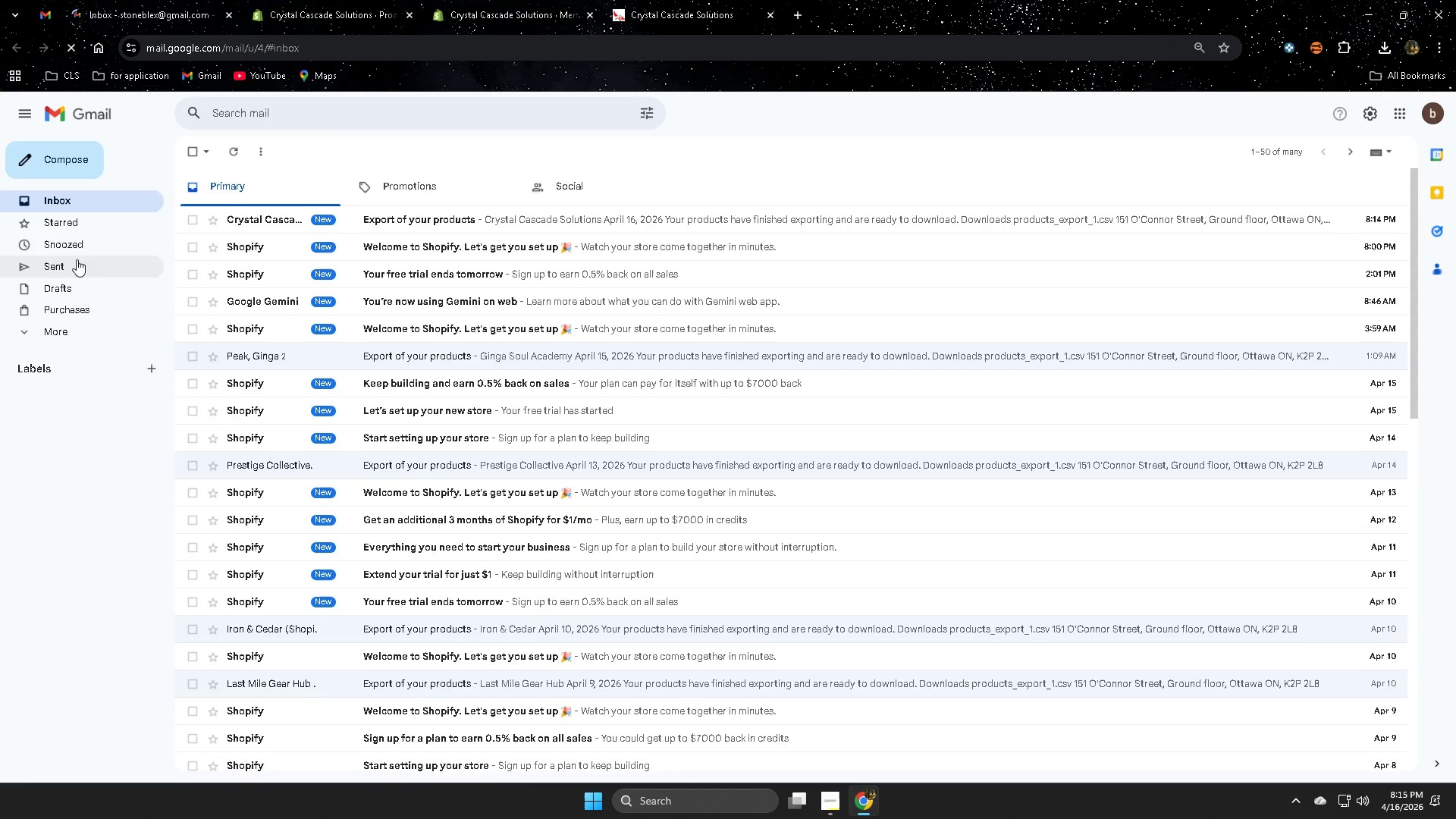 
left_click([556, 220])
 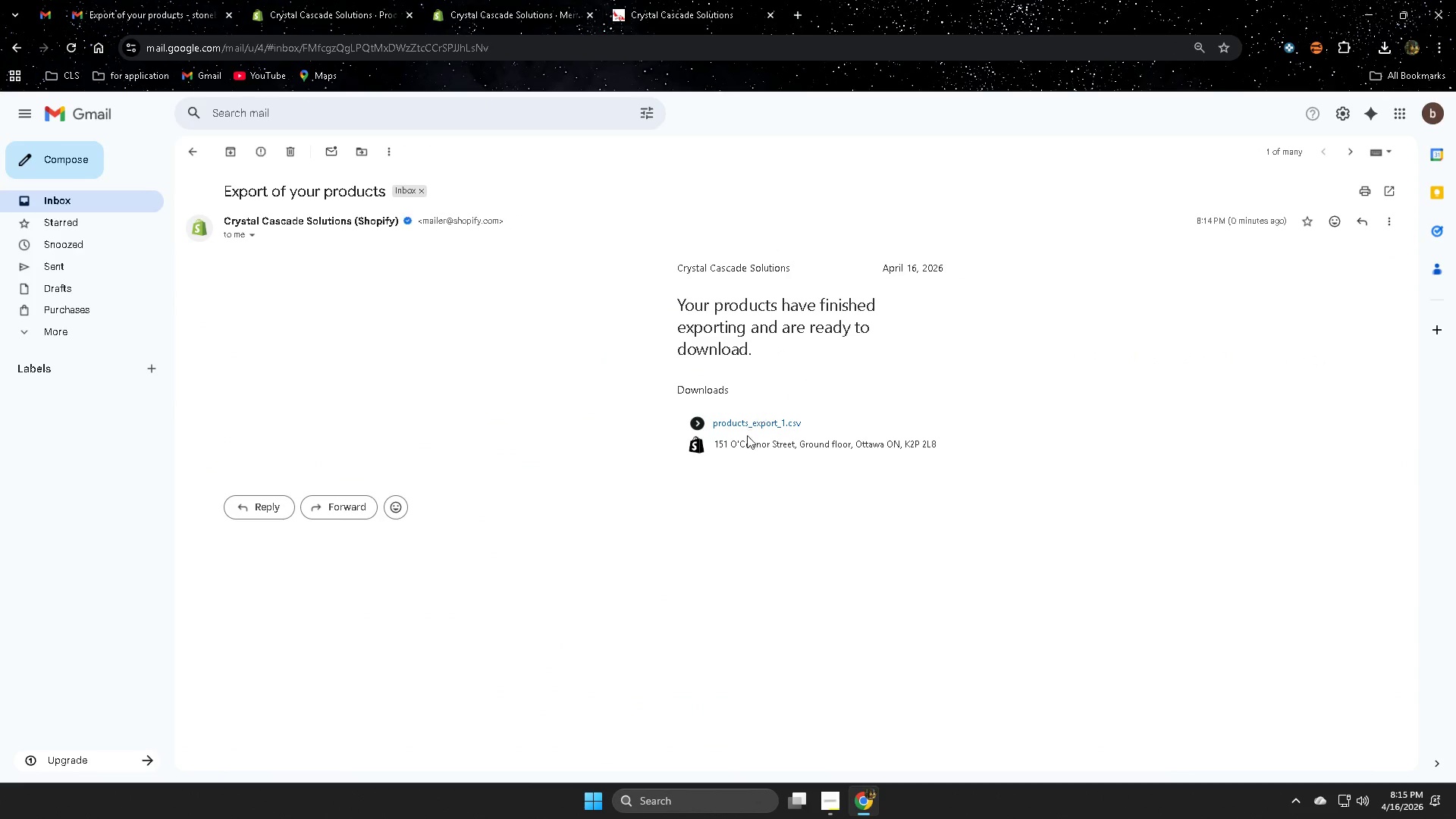 
left_click([748, 422])
 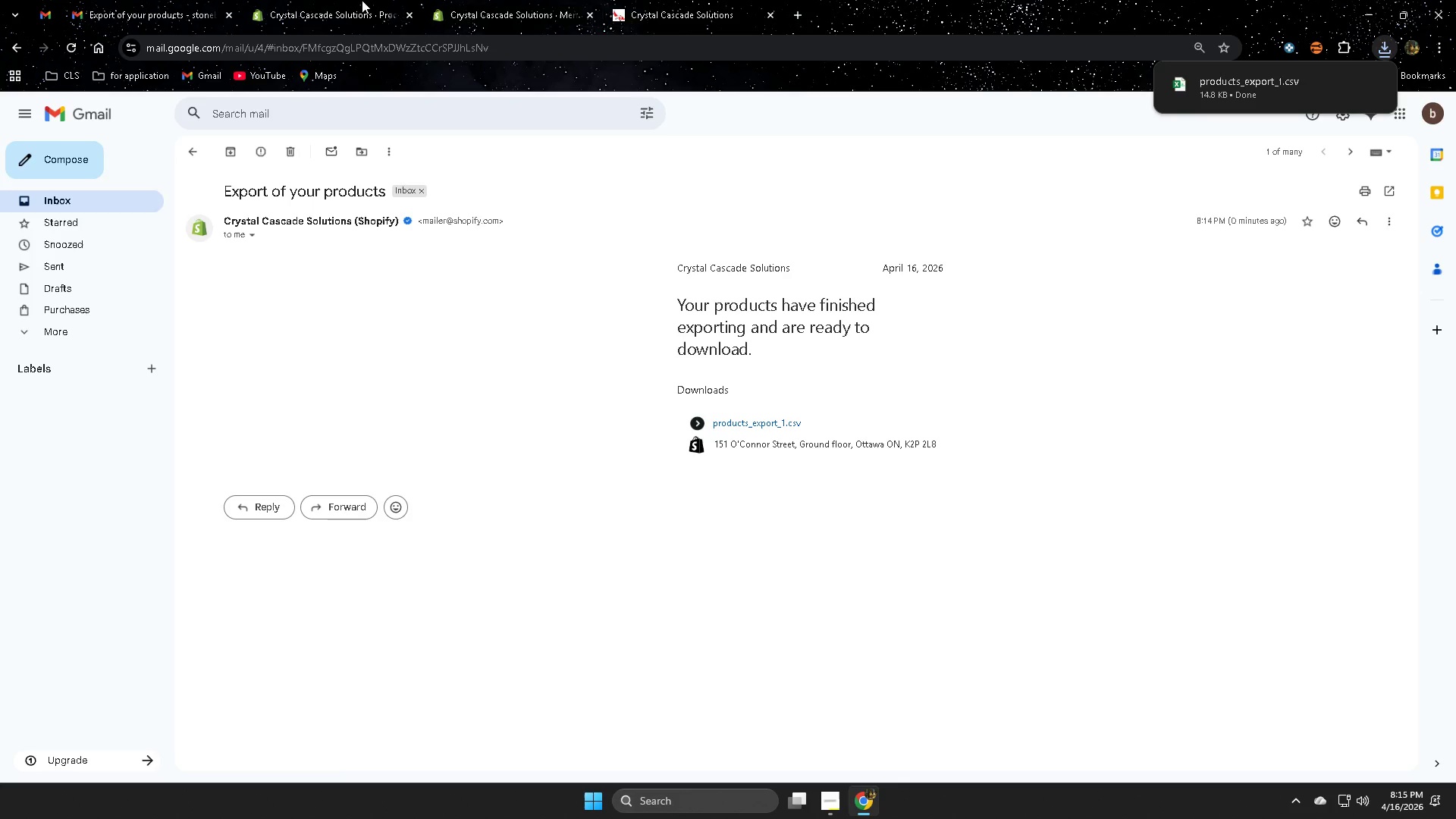 
left_click([354, 0])
 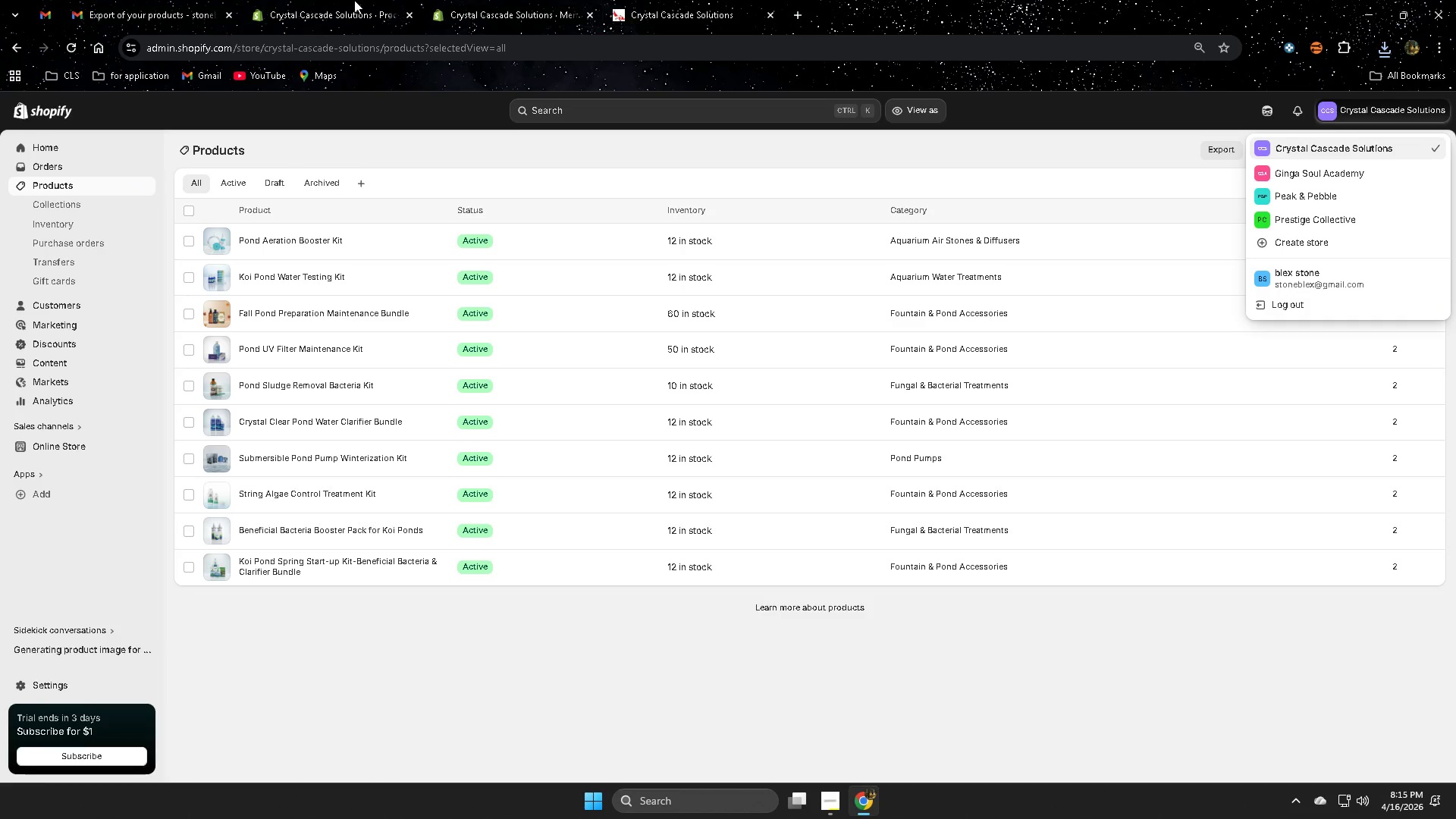 
key(Control+W)
 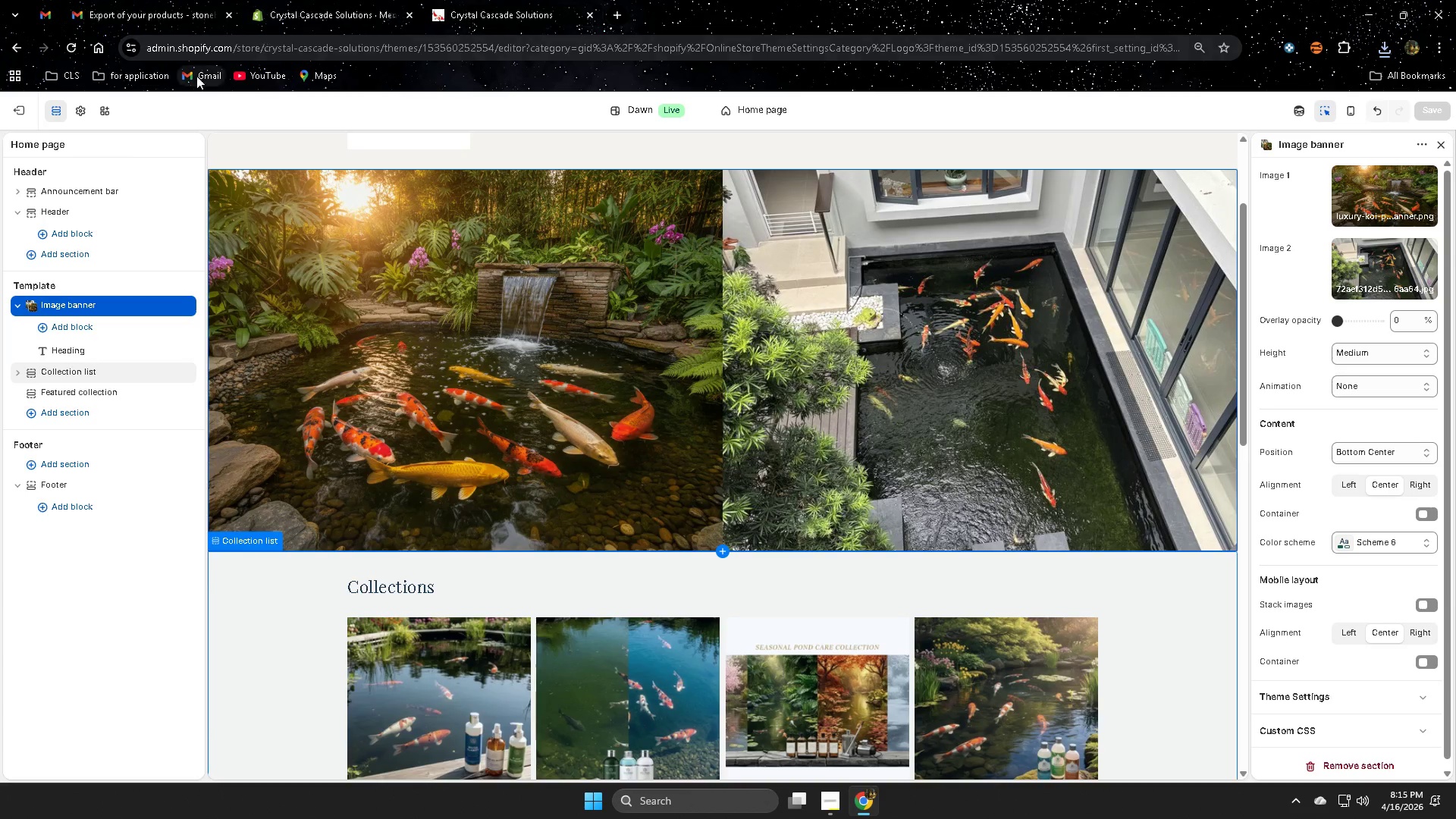 
left_click([11, 111])
 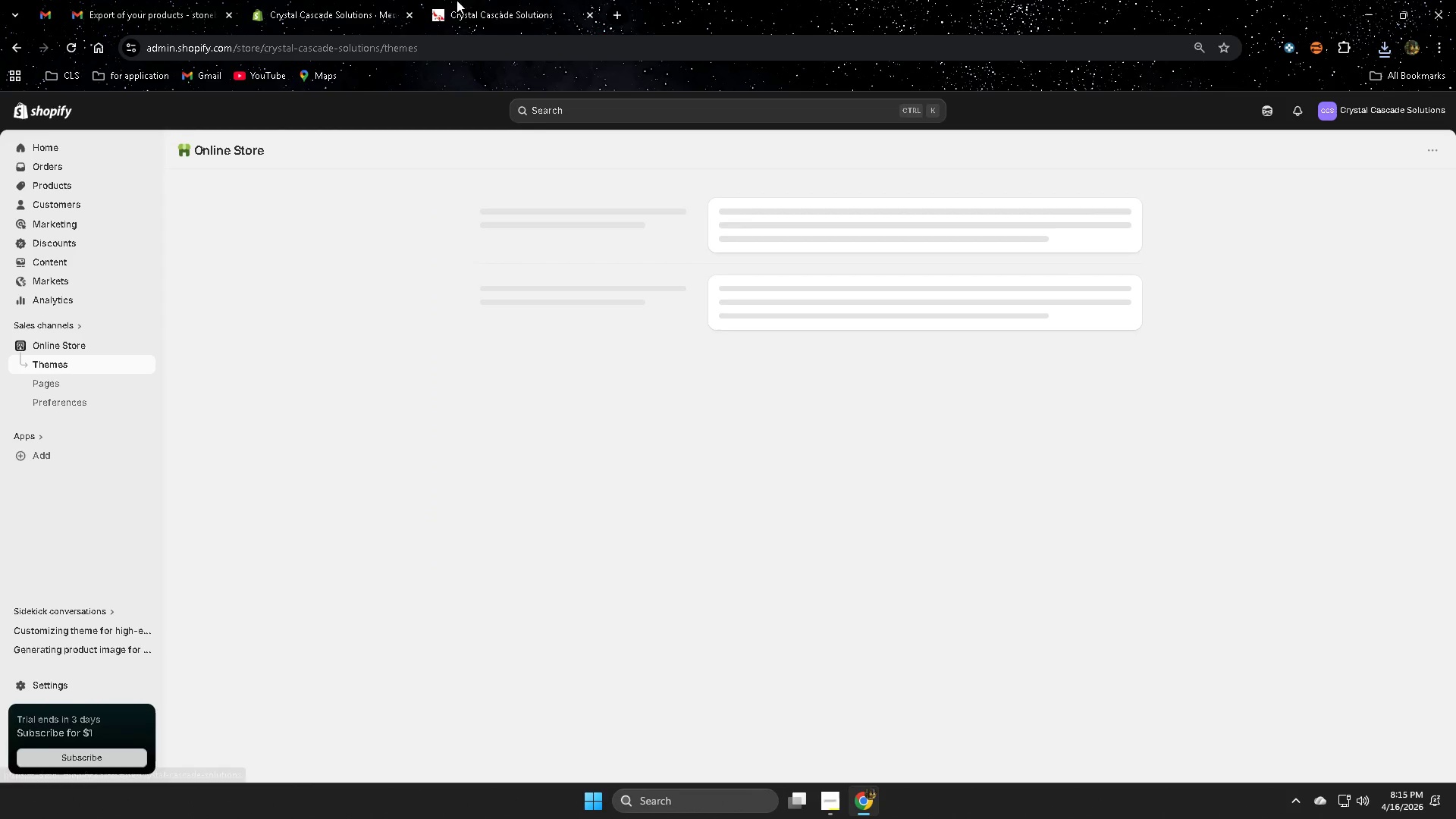 
mouse_move([455, 24])
 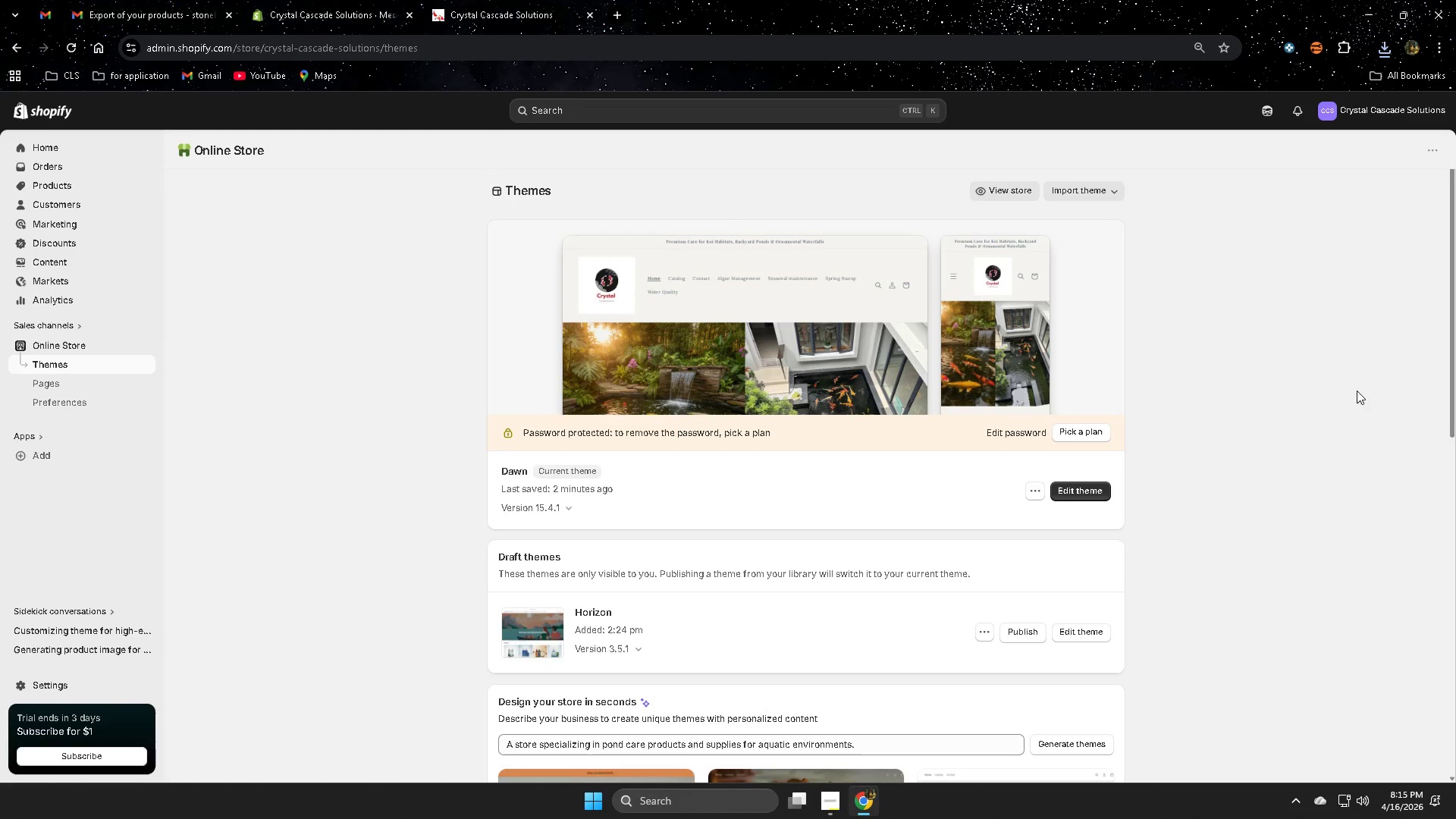 
wait(13.87)
 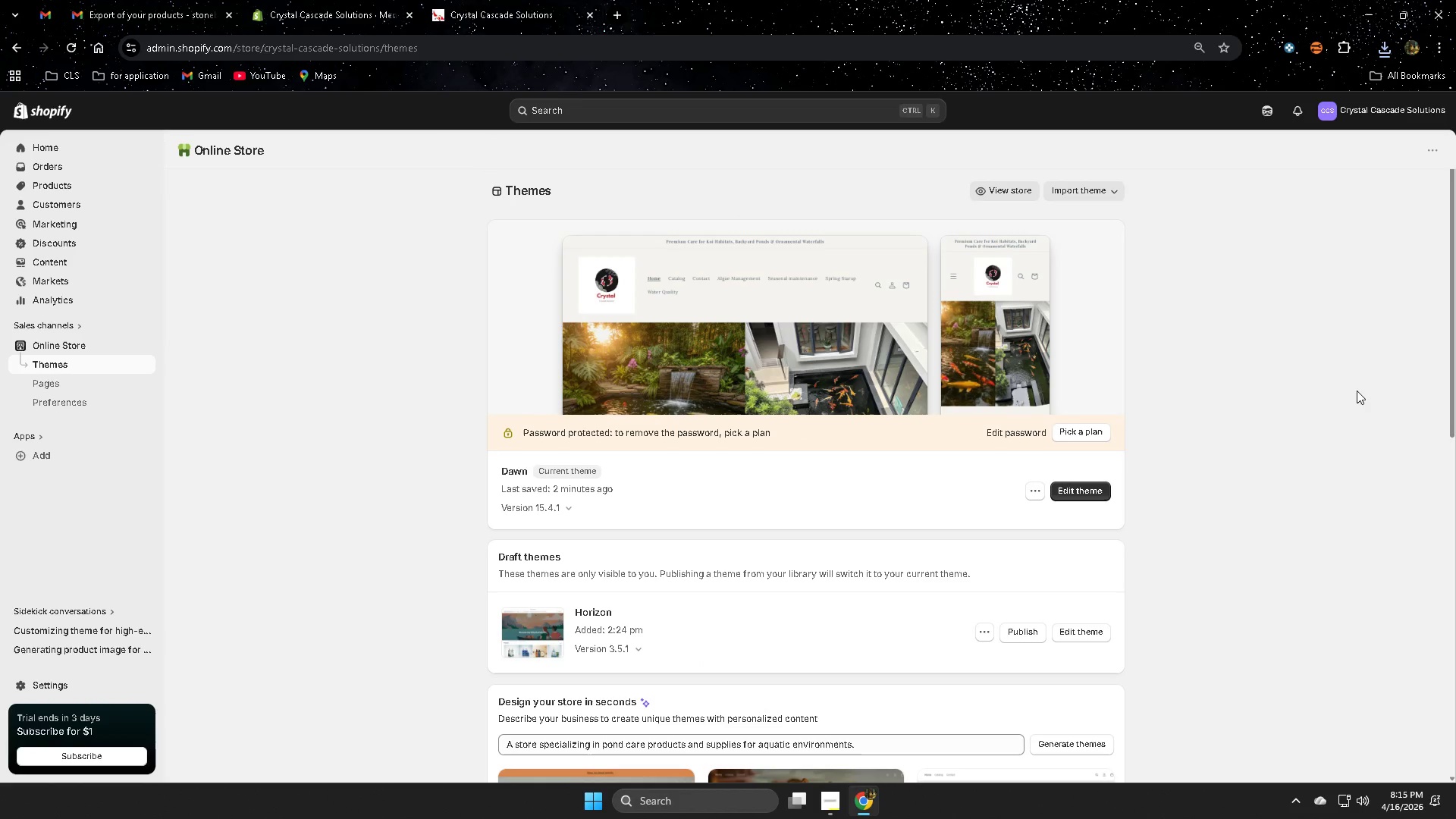 
left_click([481, 0])
 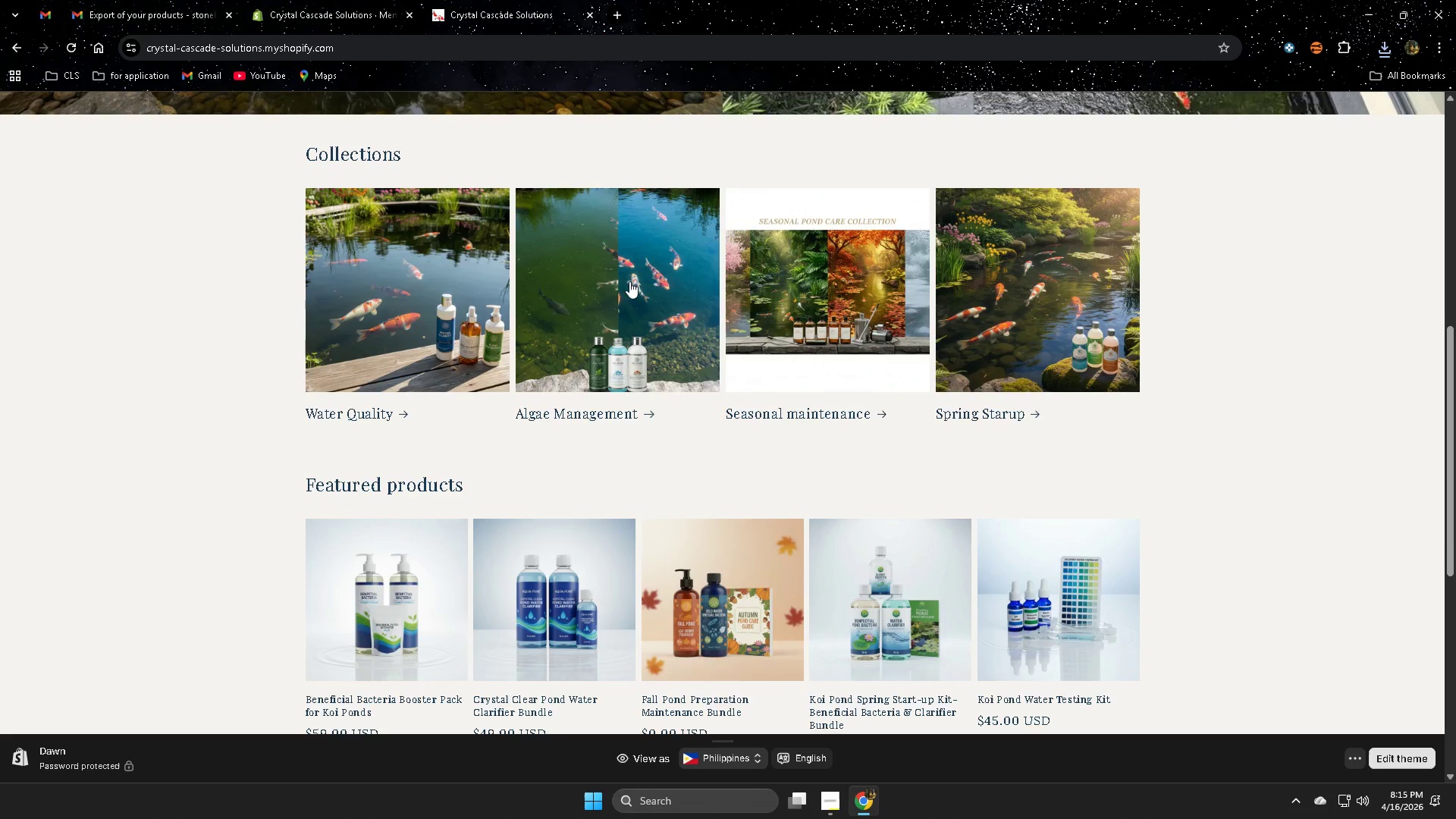 
scroll: coordinate [973, 356], scroll_direction: up, amount: 7.0
 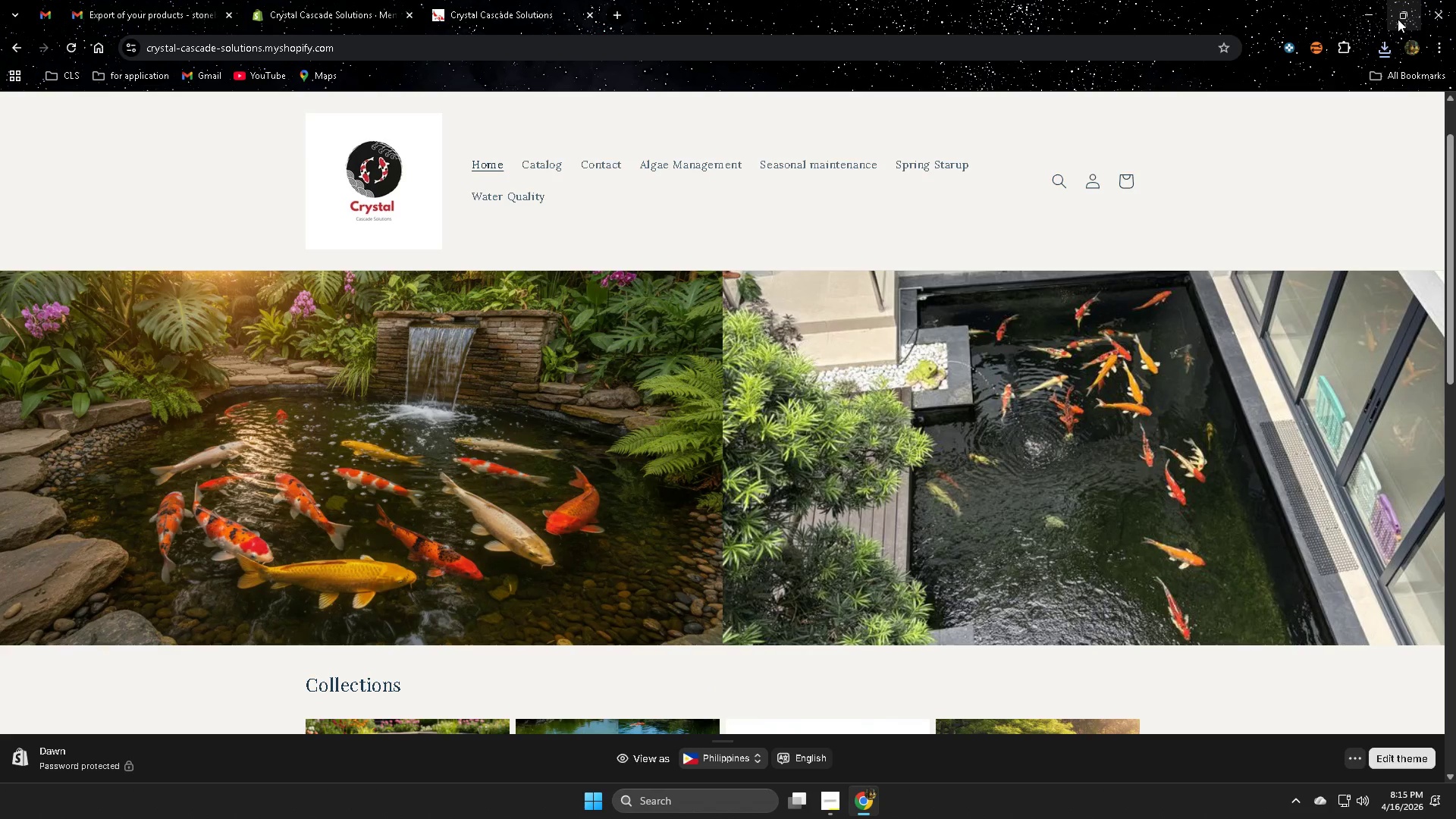 
left_click([1401, 17])
 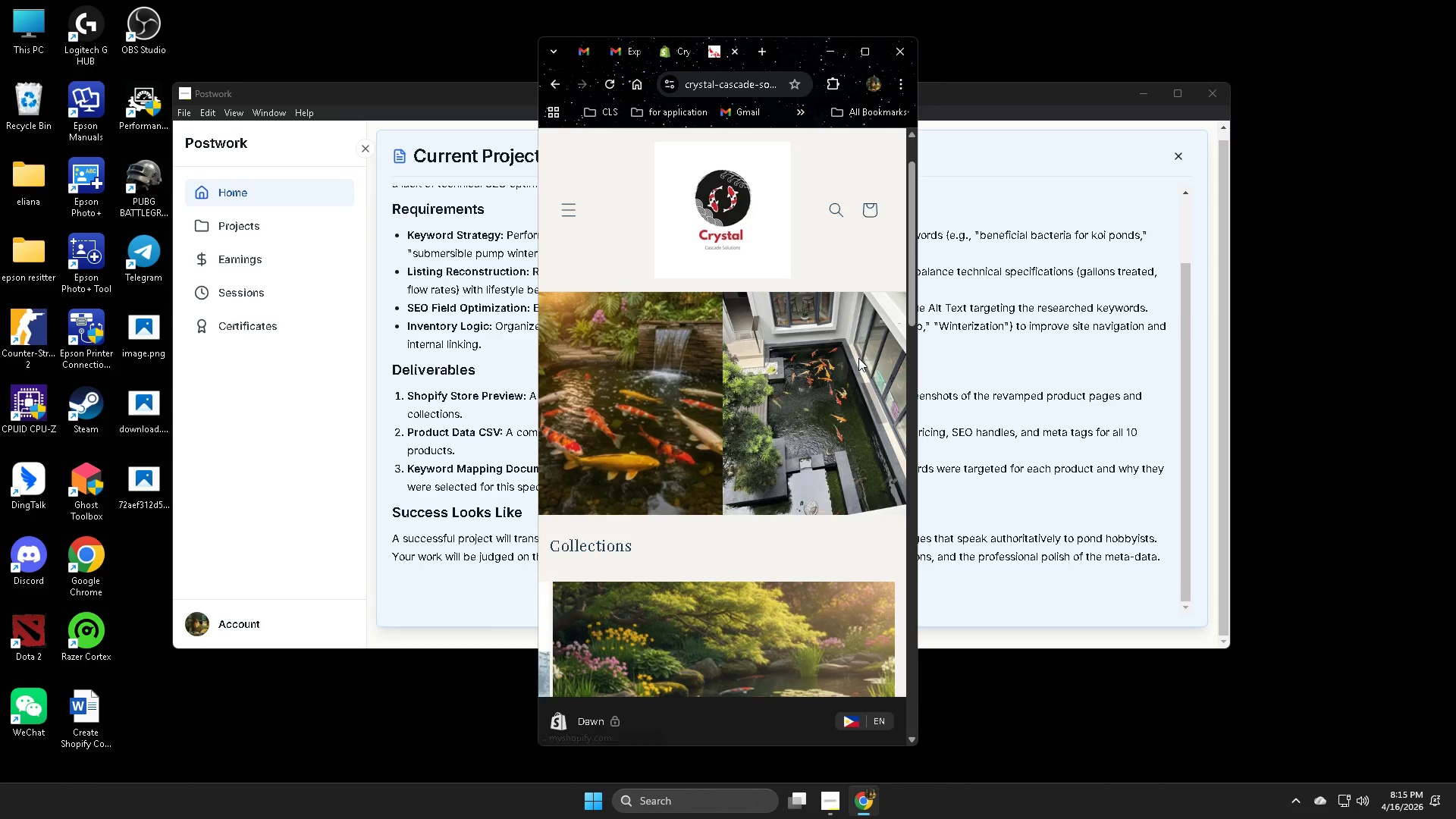 
left_click([724, 224])
 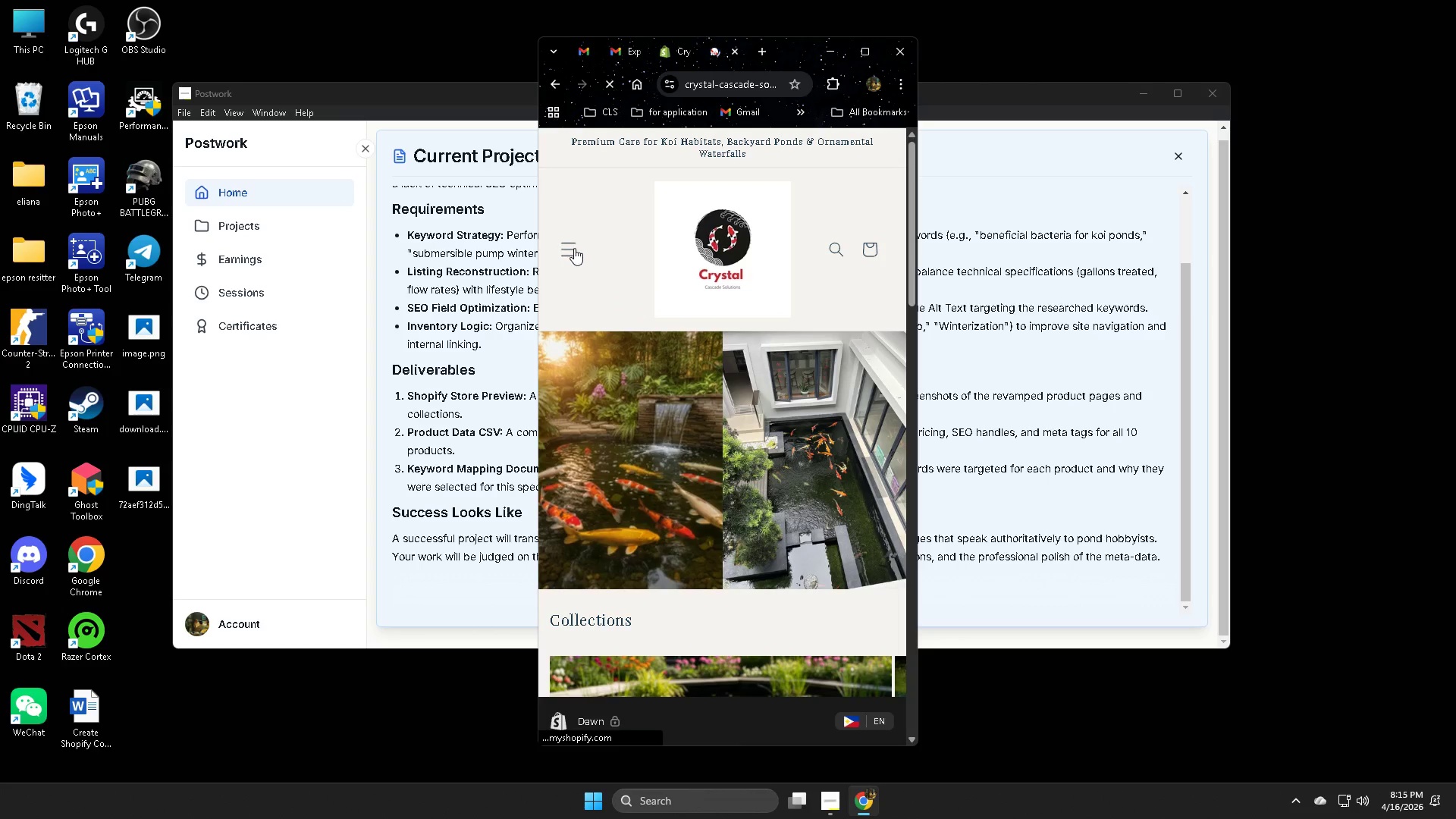 
left_click([575, 257])
 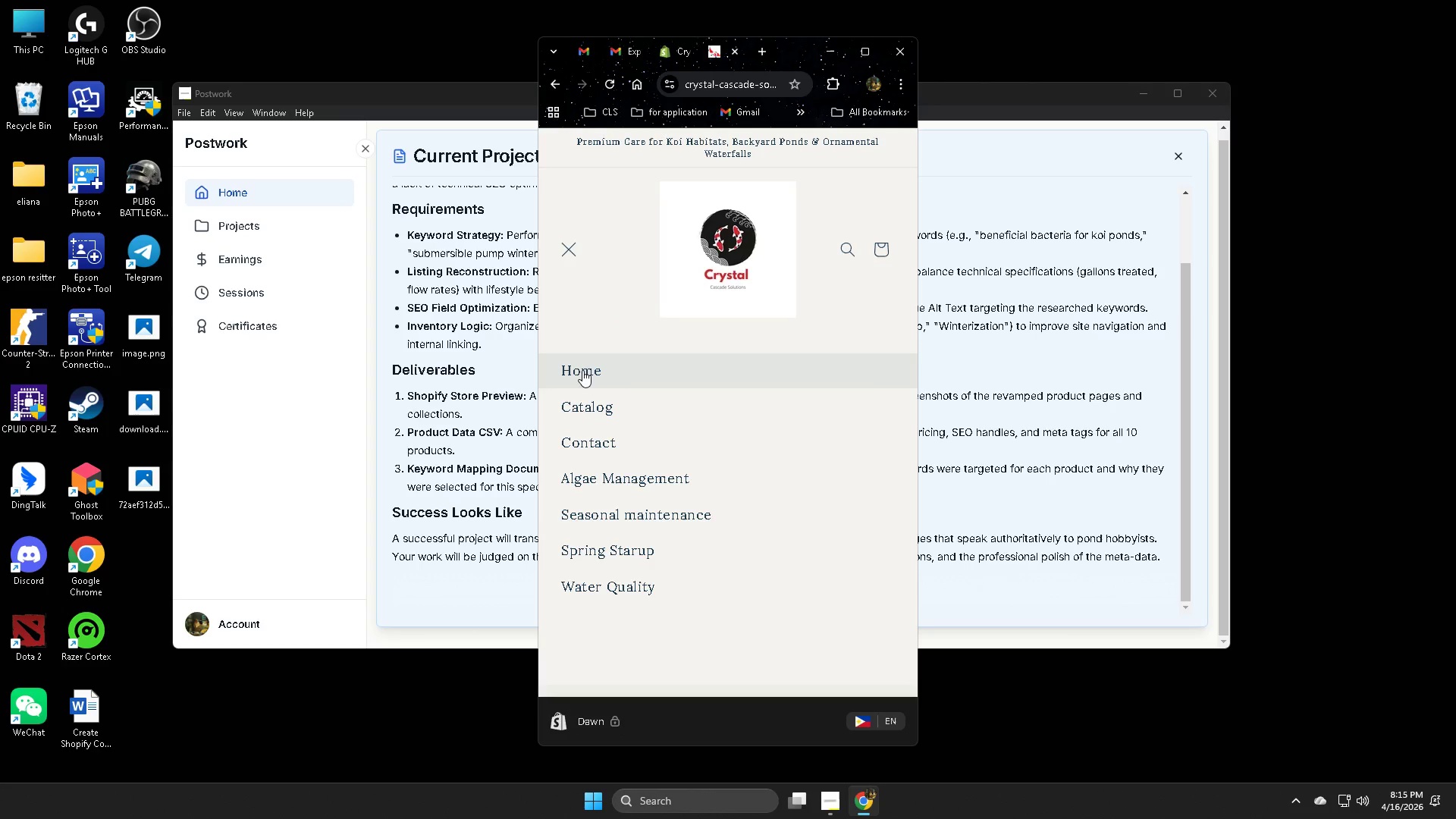 
left_click([568, 253])
 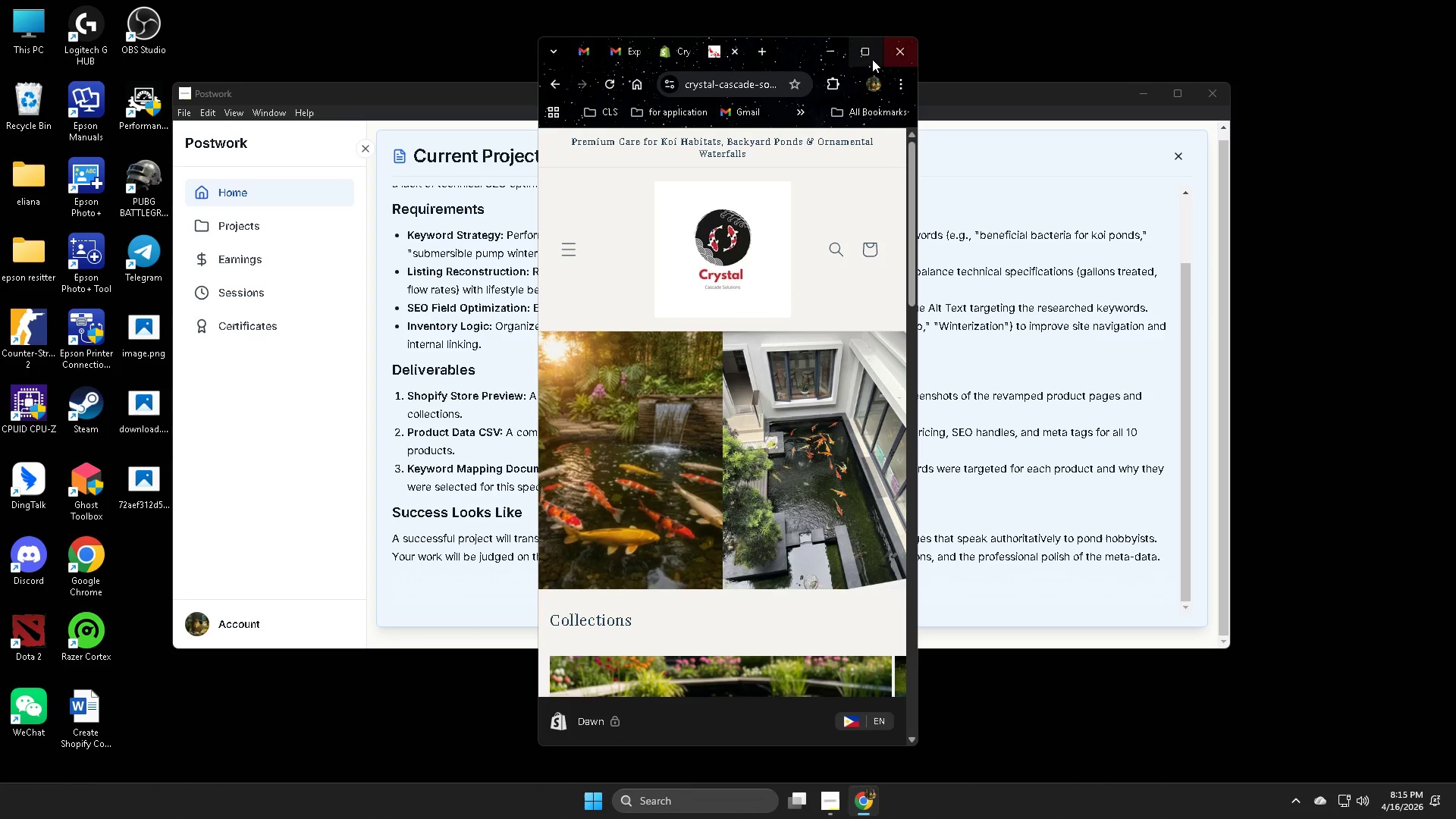 
left_click([864, 46])
 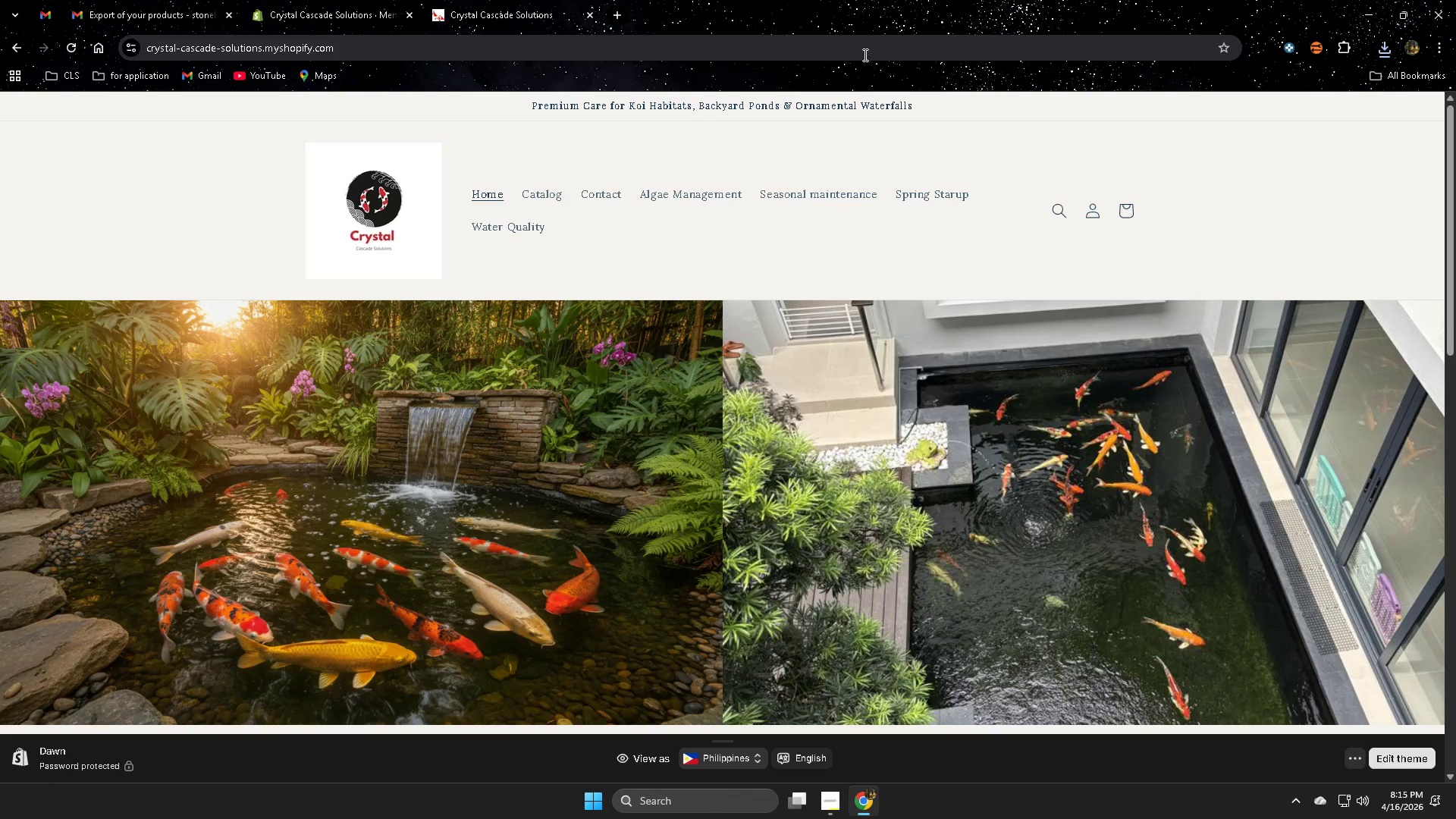 
wait(7.2)
 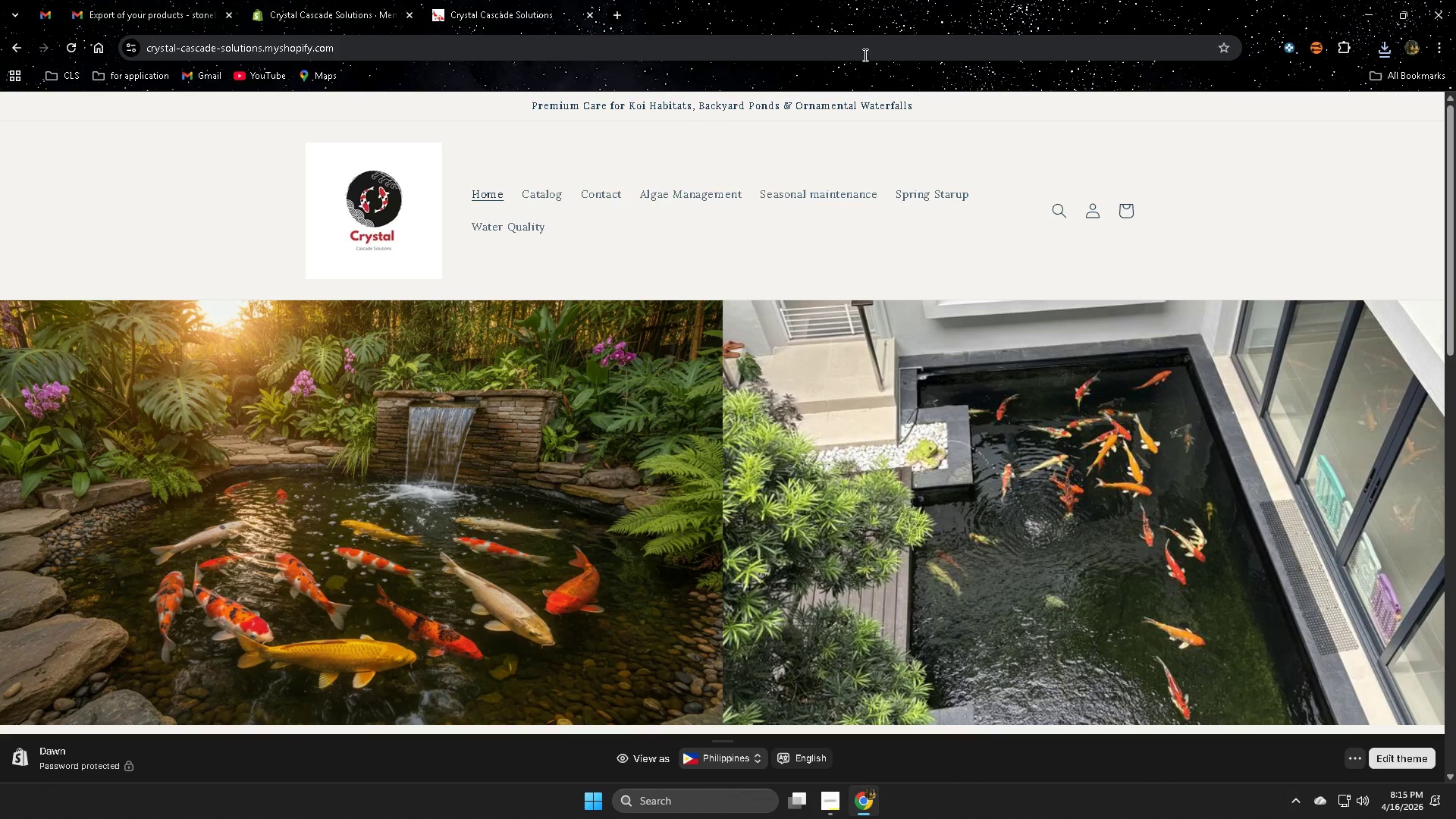 
scroll: coordinate [1274, 358], scroll_direction: down, amount: 8.0
 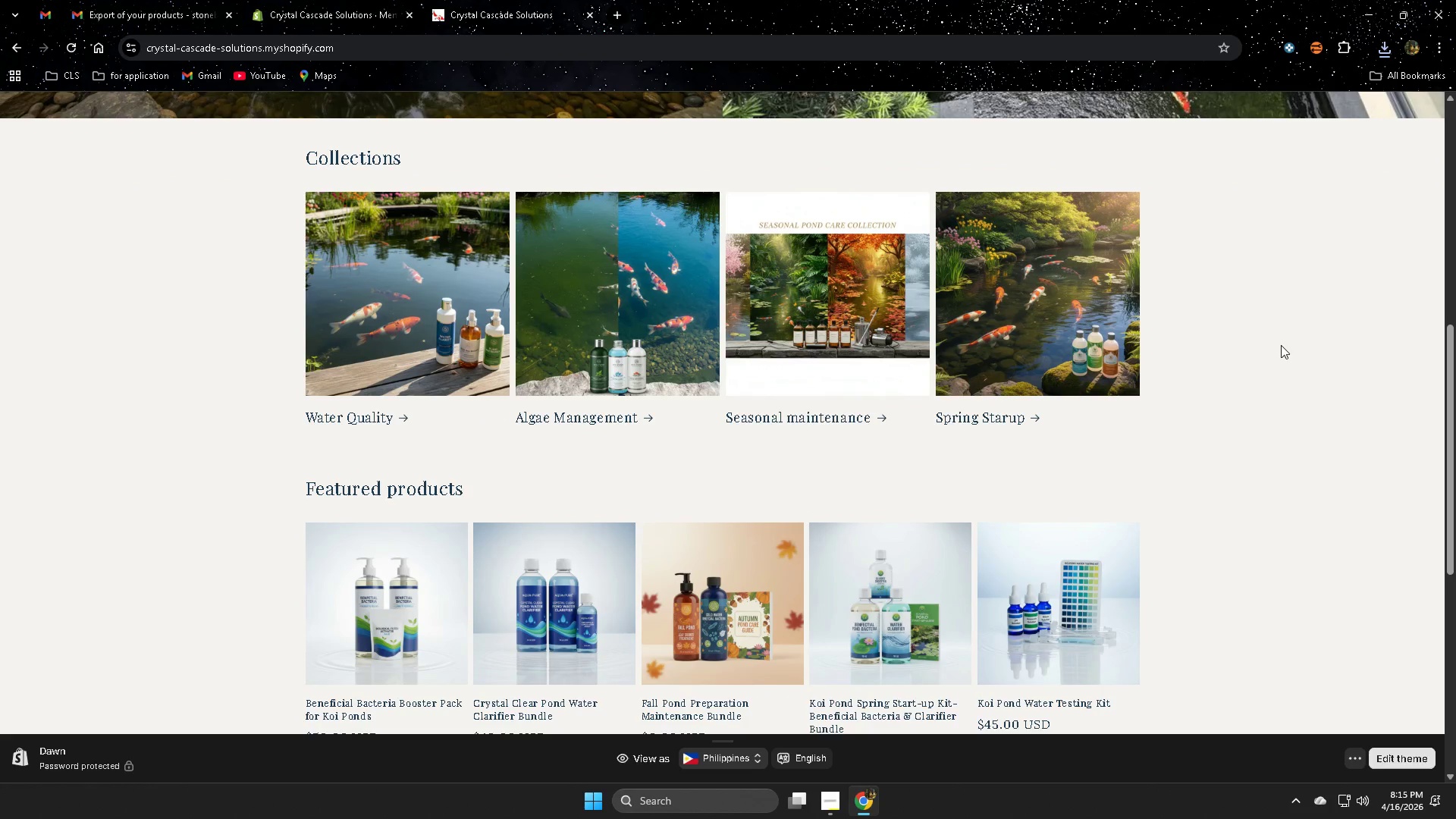 
left_click([830, 811])